 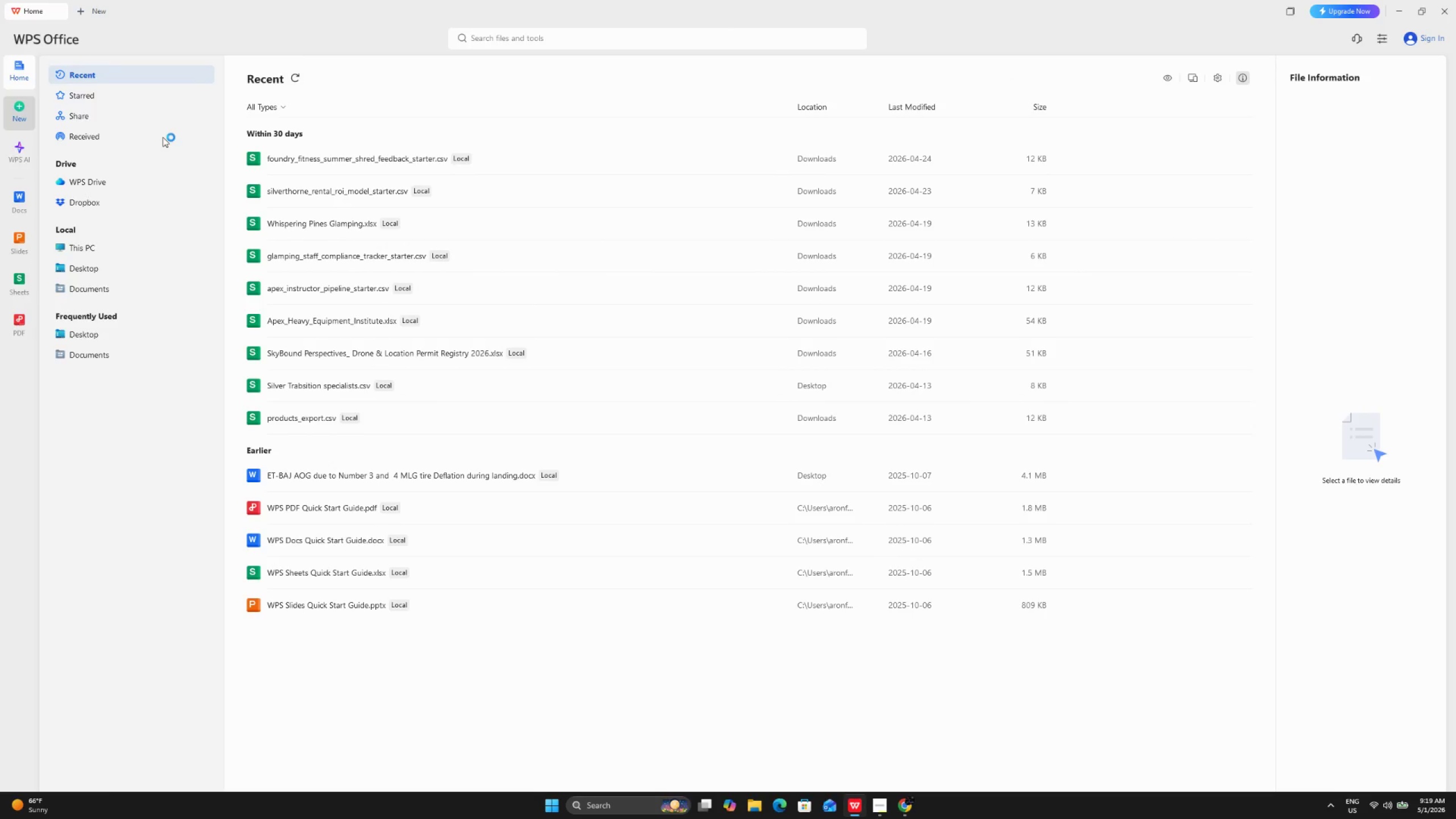 
mouse_move([462, 158])
 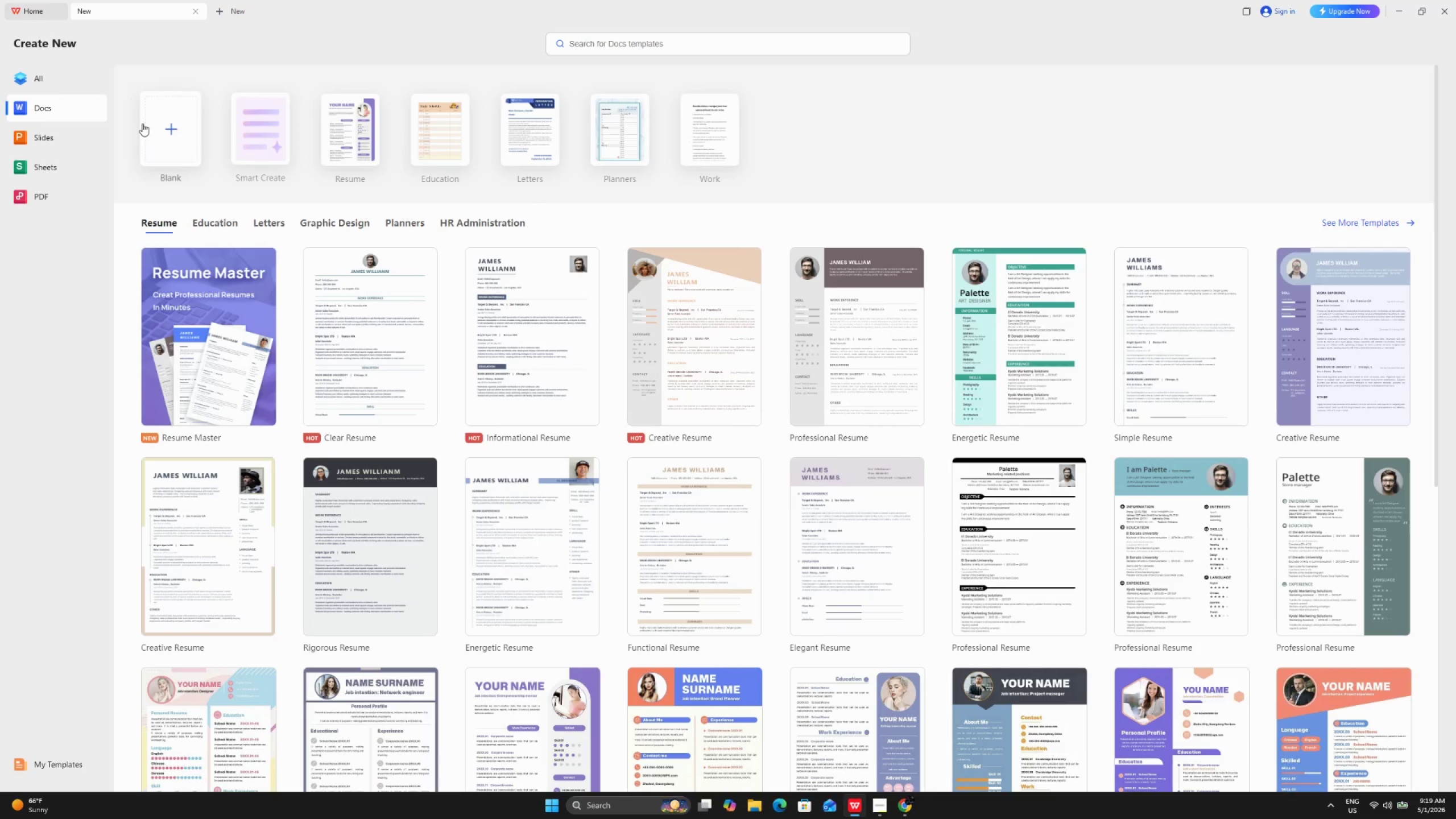 
left_click([142, 123])
 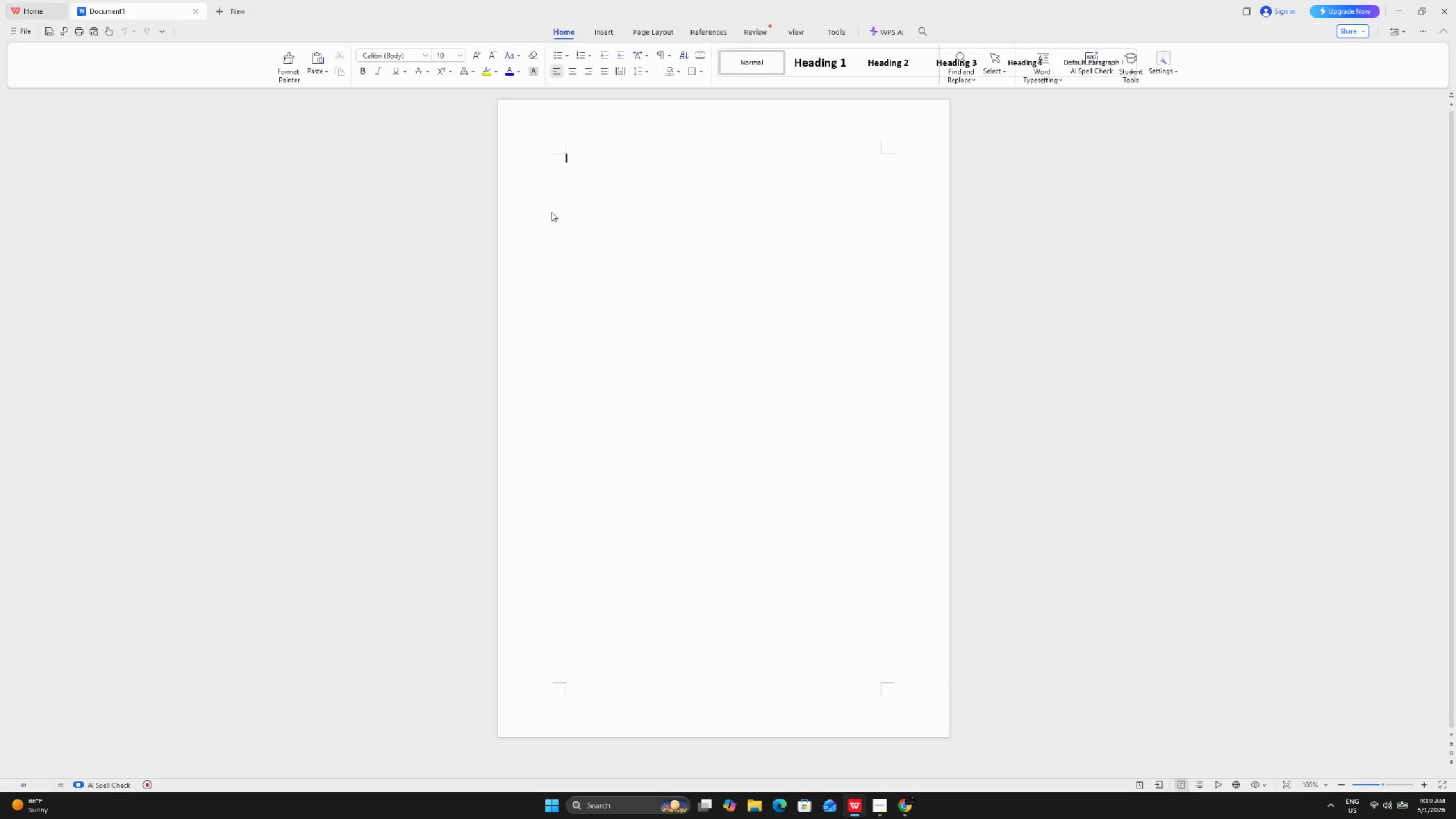 
wait(6.09)
 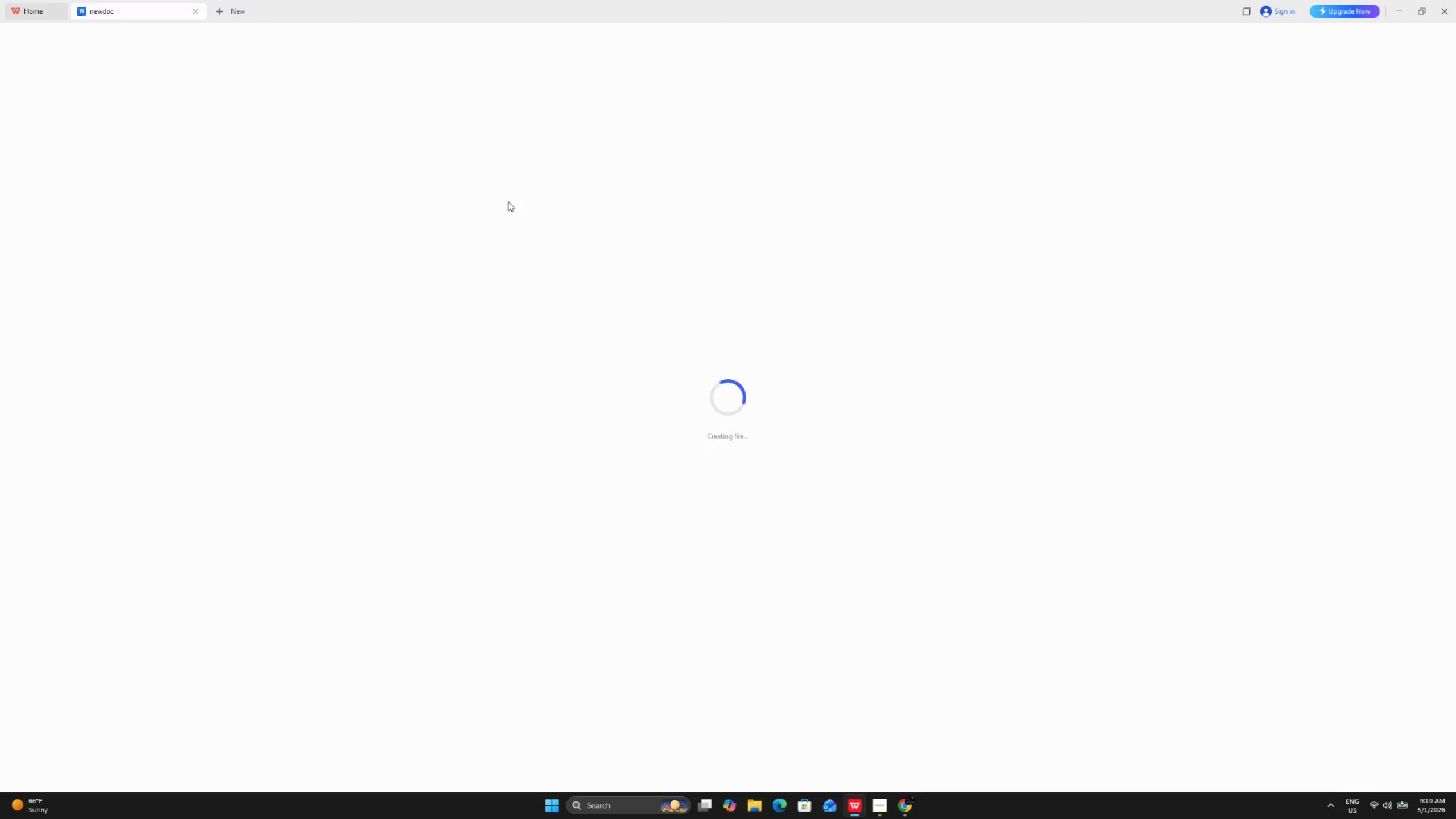 
key(Control+V)
 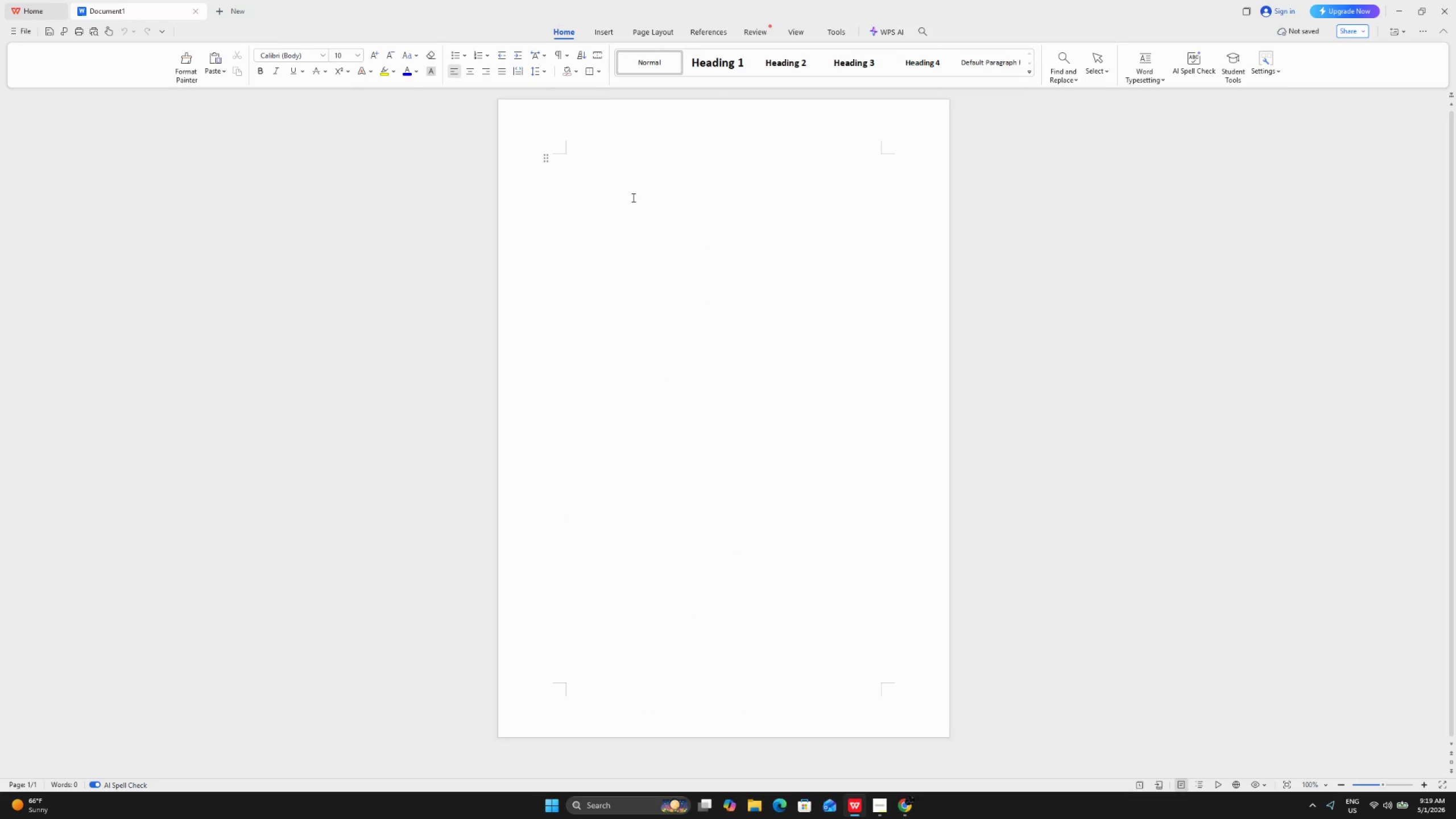 
left_click([632, 197])
 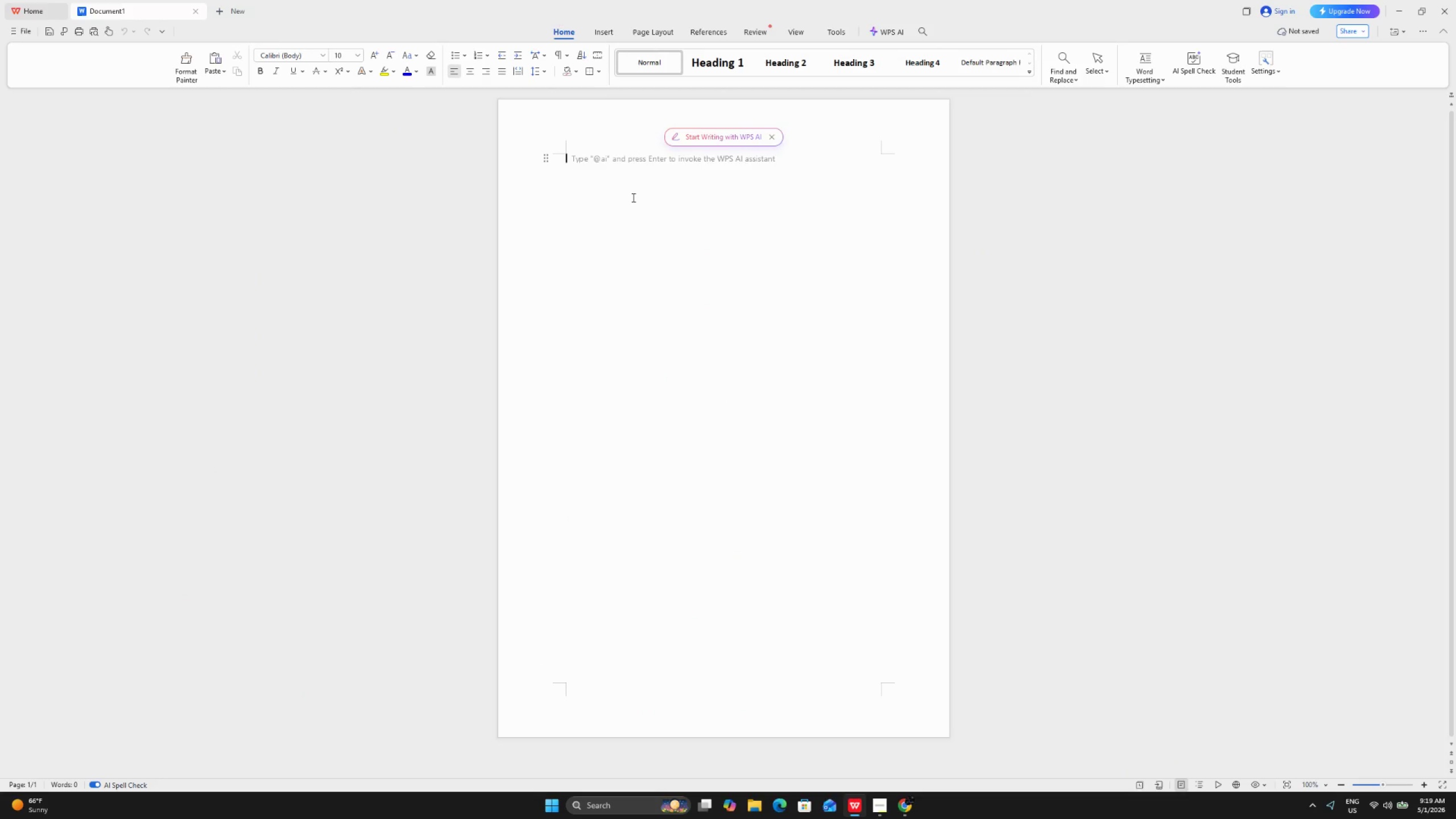 
key(Control+V)